 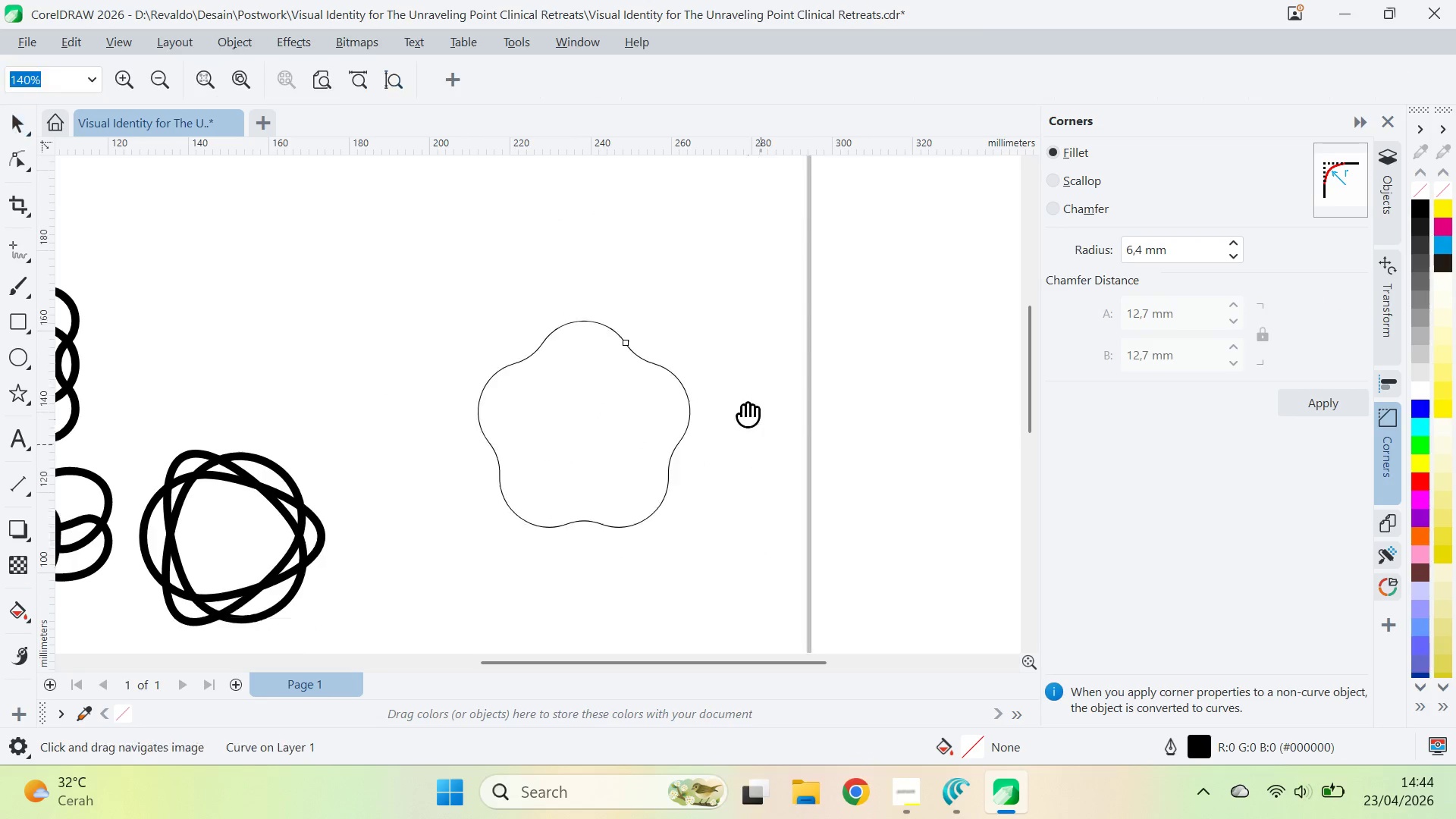 
left_click_drag(start_coordinate=[761, 455], to_coordinate=[732, 372])
 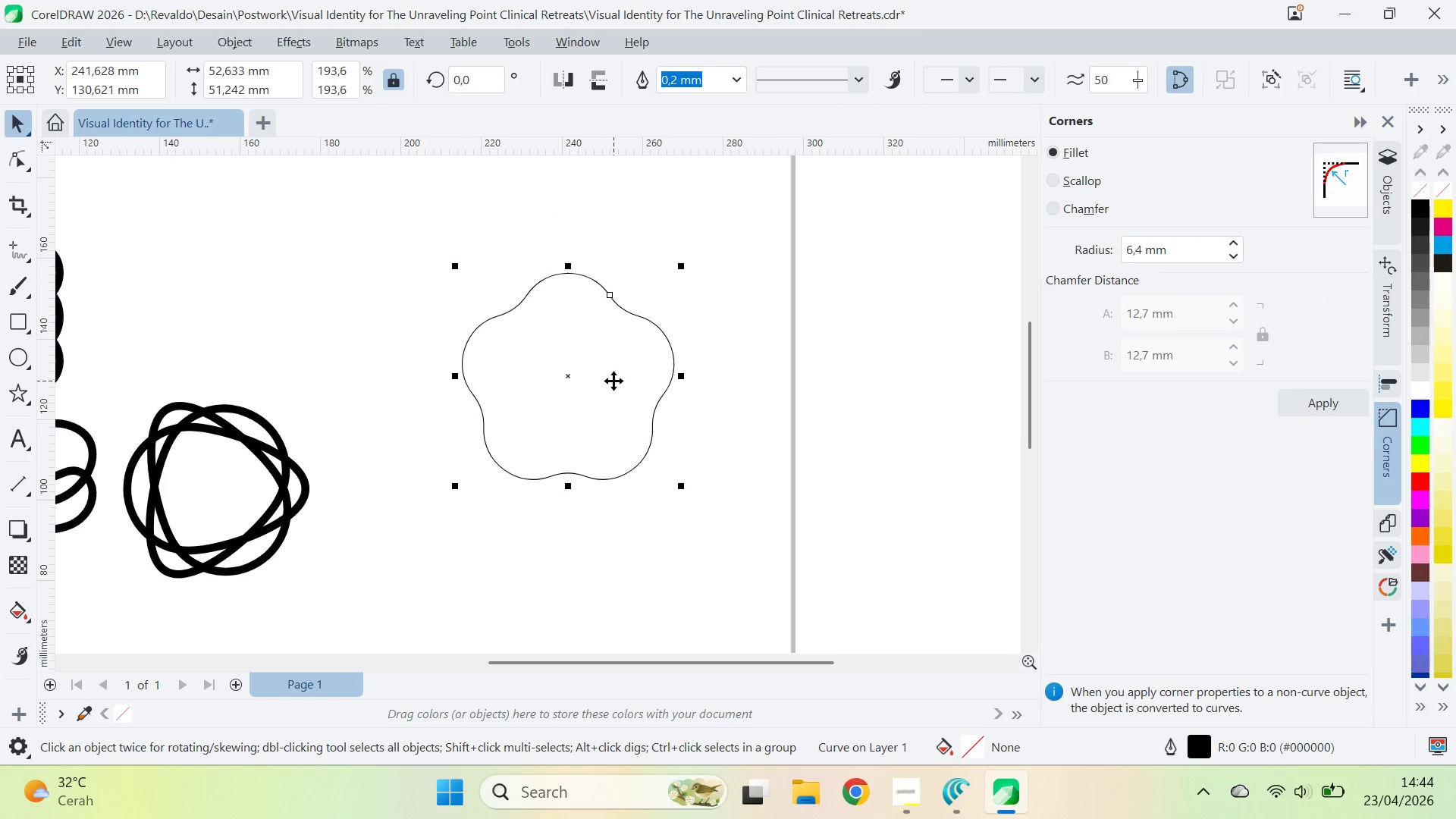 
key(Control+Q)
 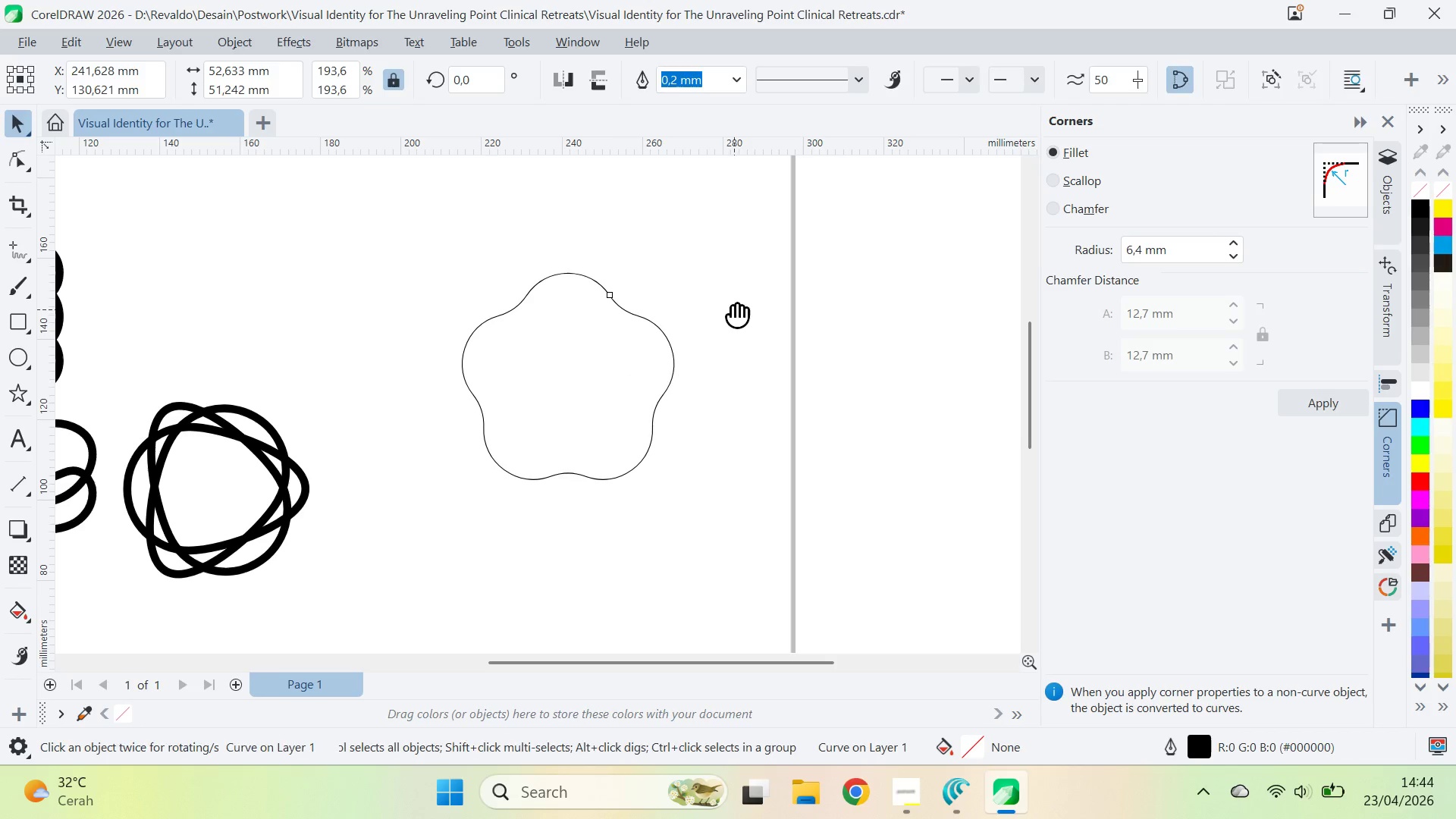 
type(qv)
 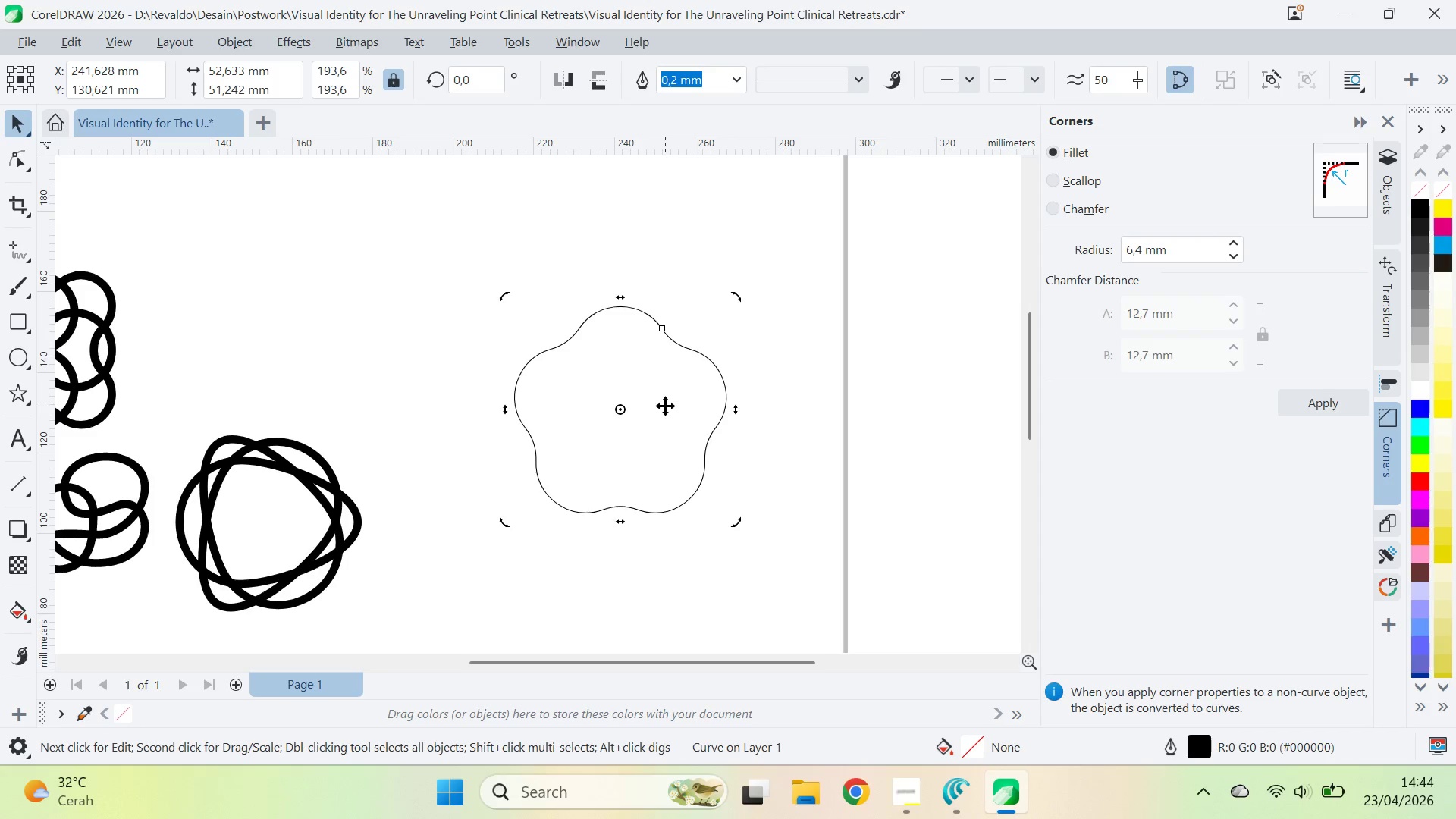 
left_click_drag(start_coordinate=[733, 306], to_coordinate=[786, 337])
 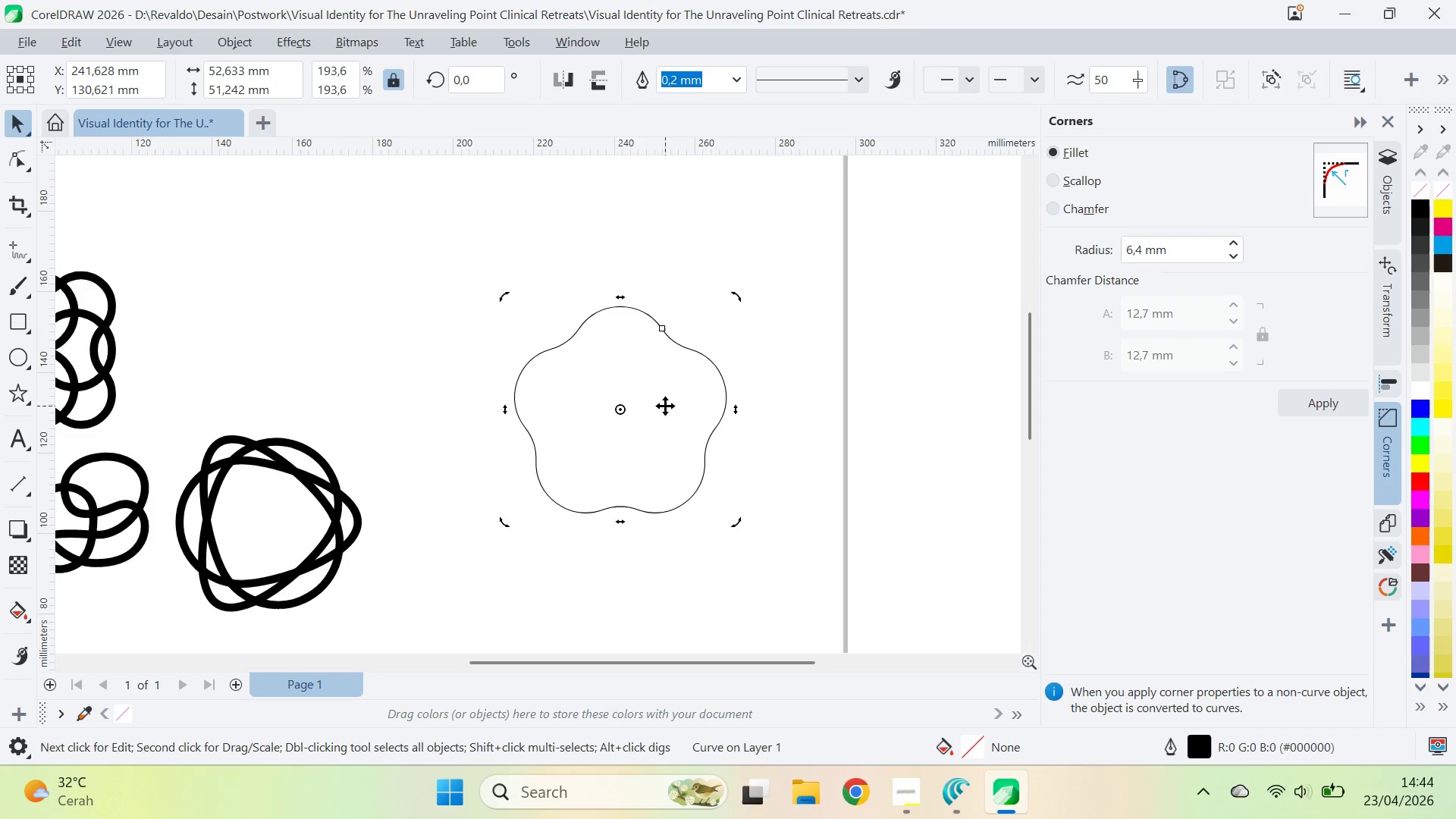 
left_click([665, 405])
 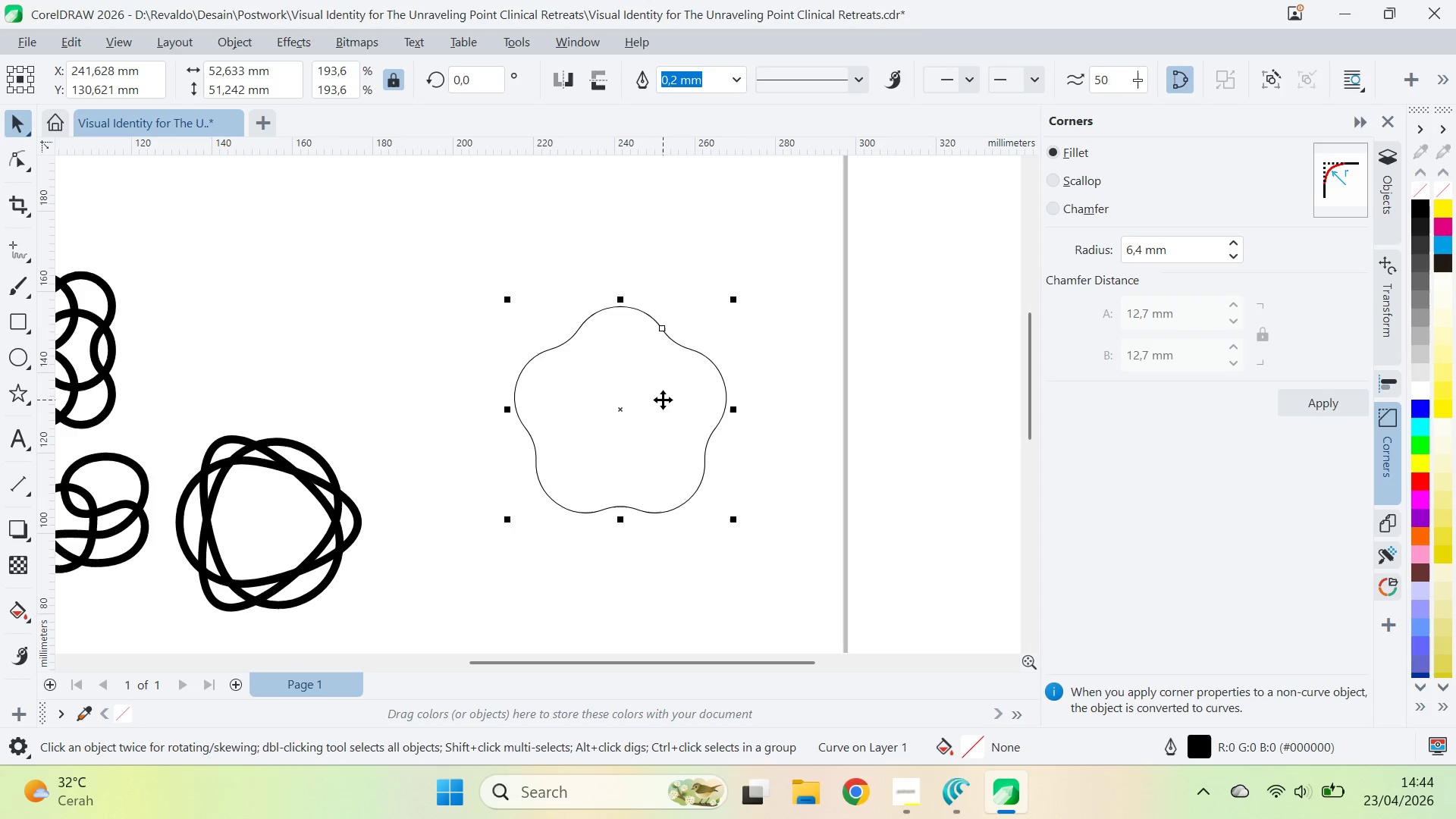 
key(Control+Q)
 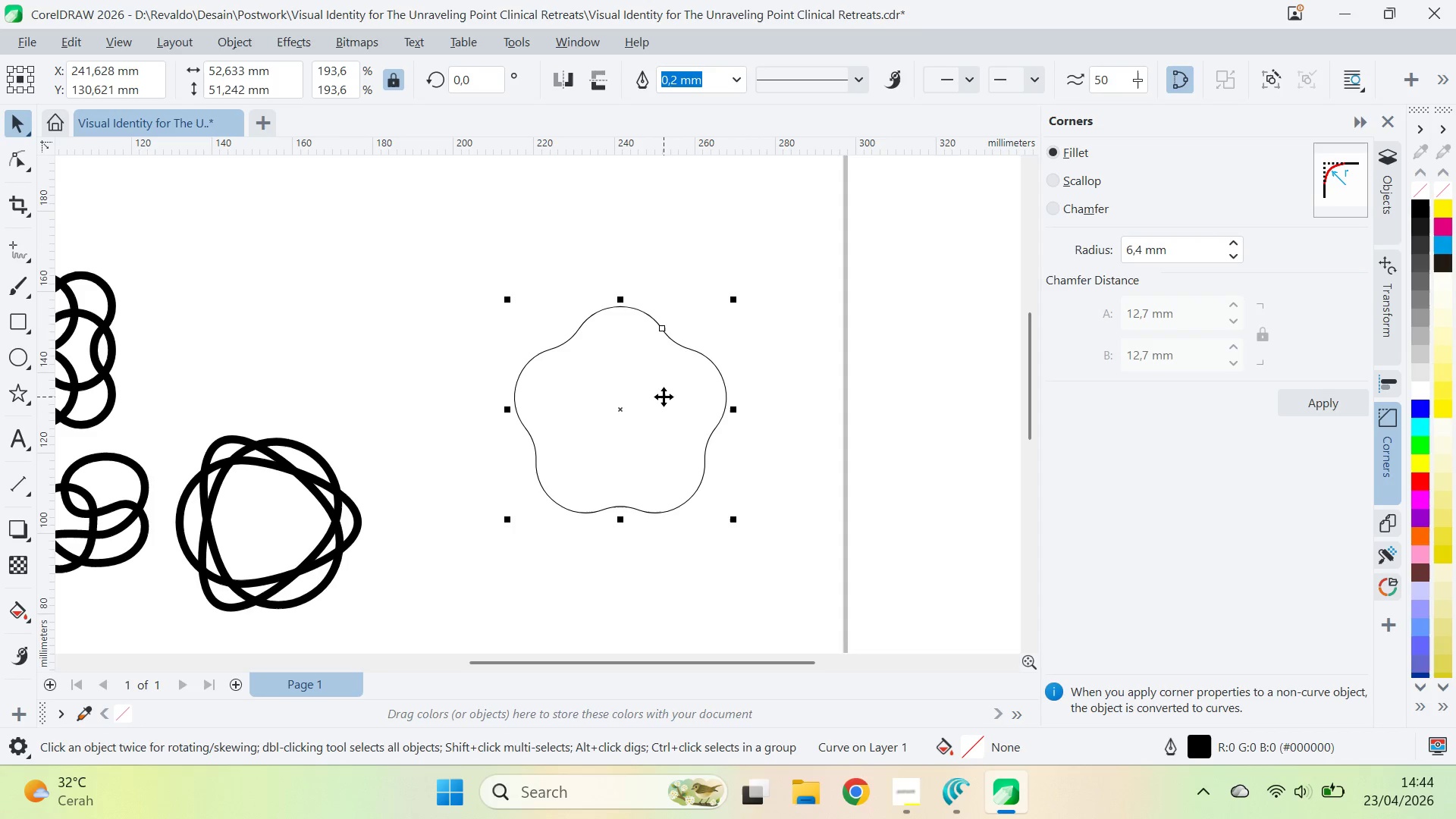 
key(Control+S)
 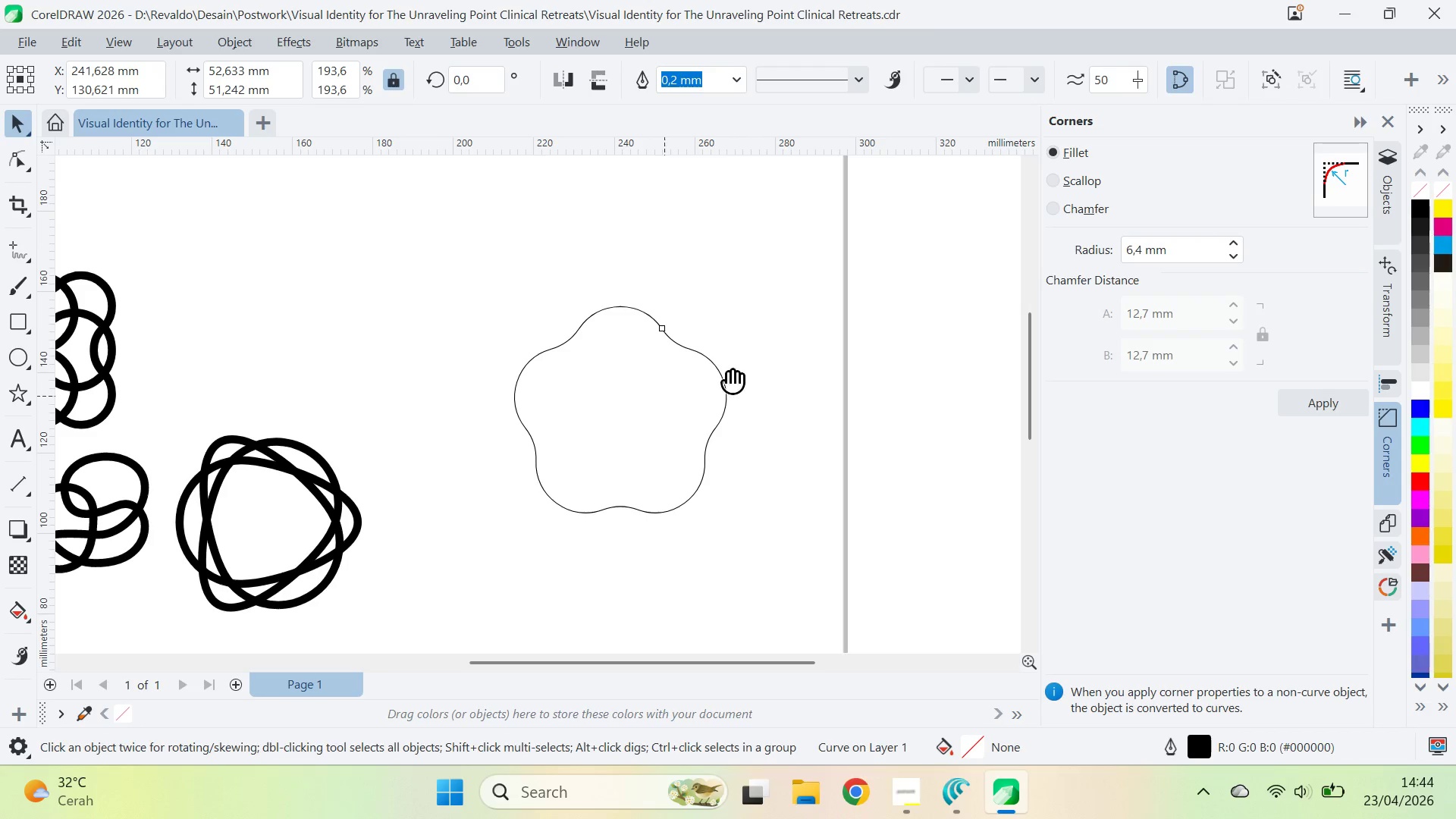 
type(qzq)
 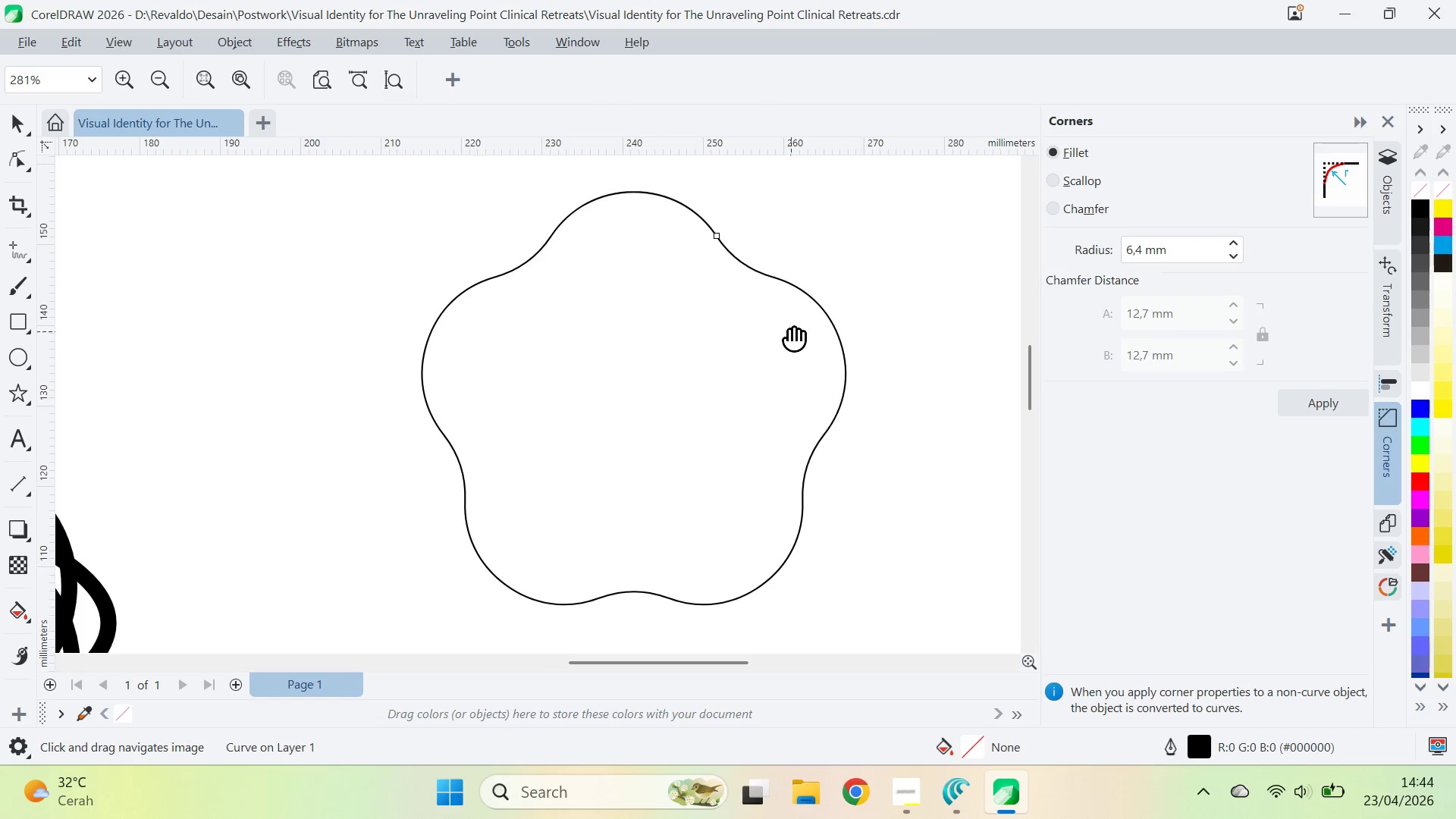 
left_click_drag(start_coordinate=[728, 373], to_coordinate=[745, 346])
 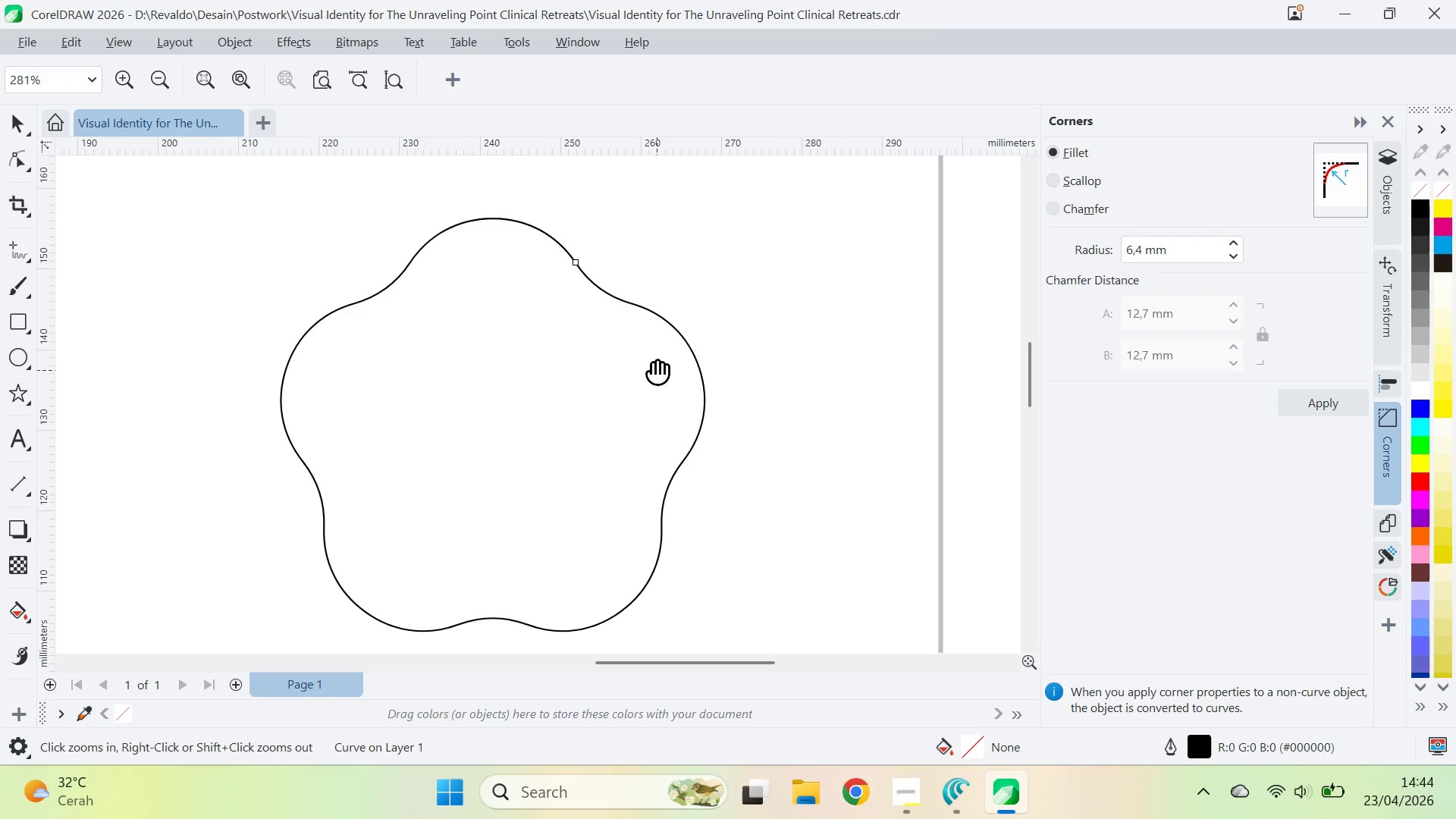 
left_click_drag(start_coordinate=[648, 358], to_coordinate=[710, 344])
 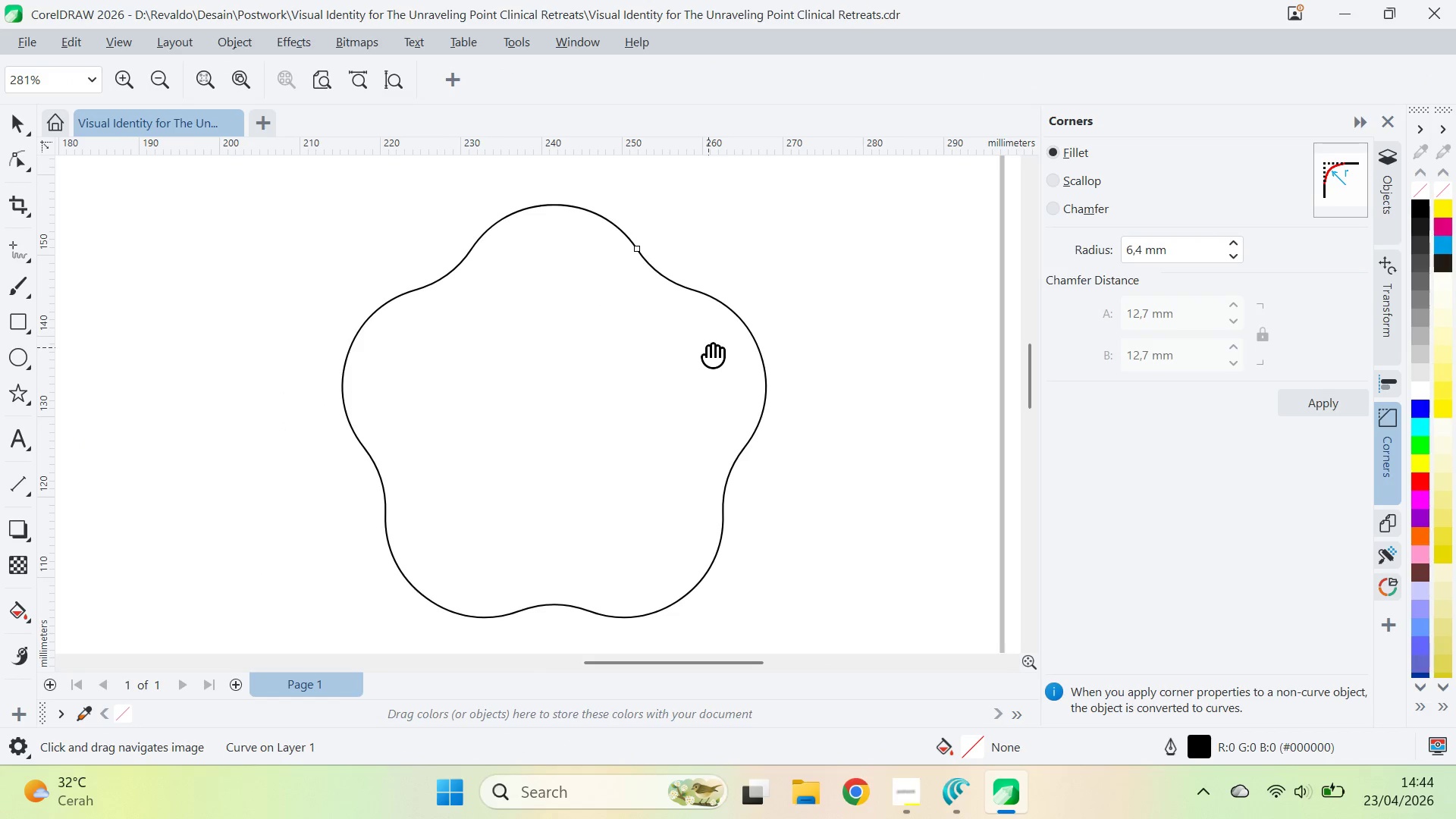 
key(Alt+AltLeft)
 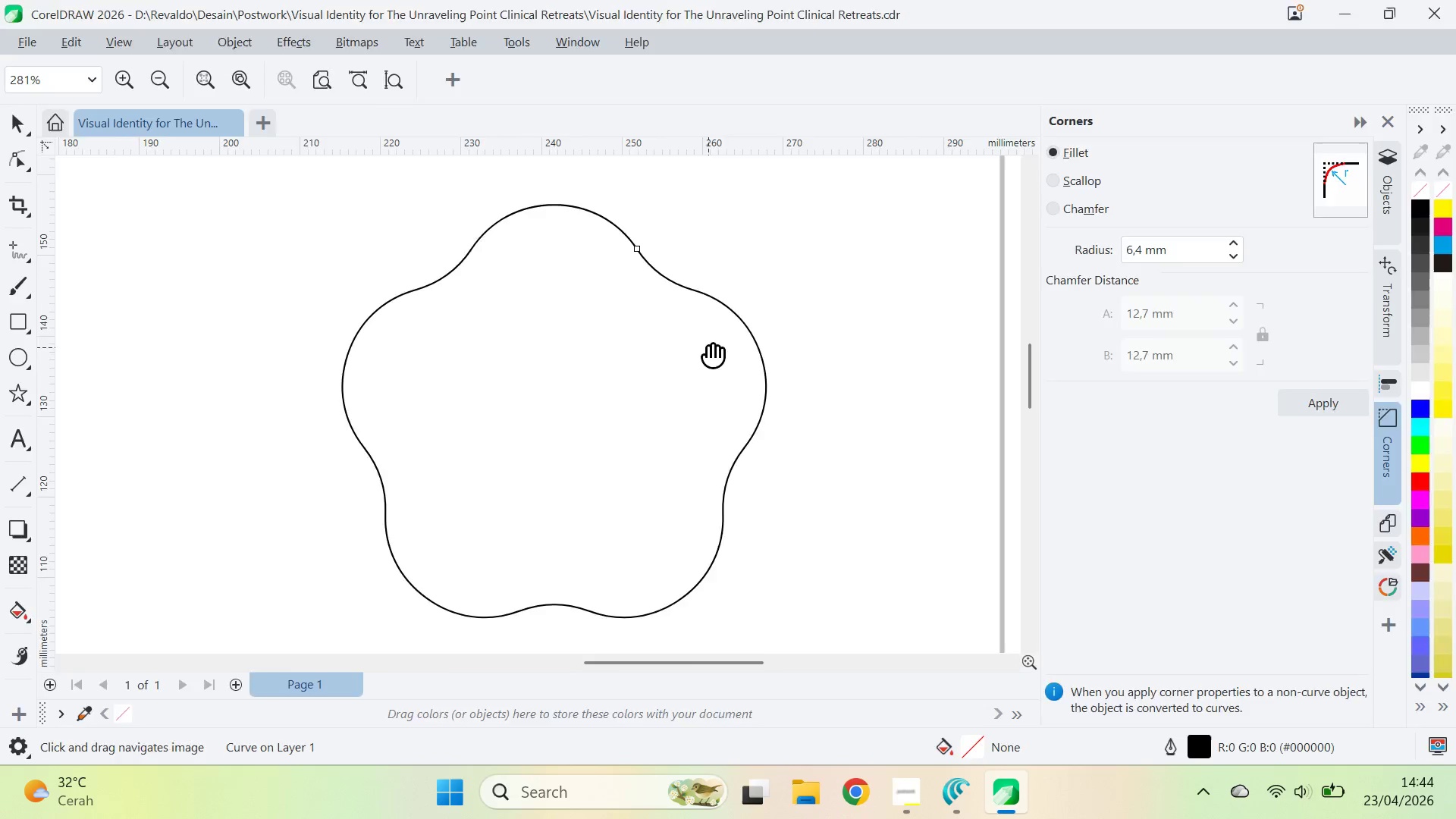 
key(Alt+Tab)